 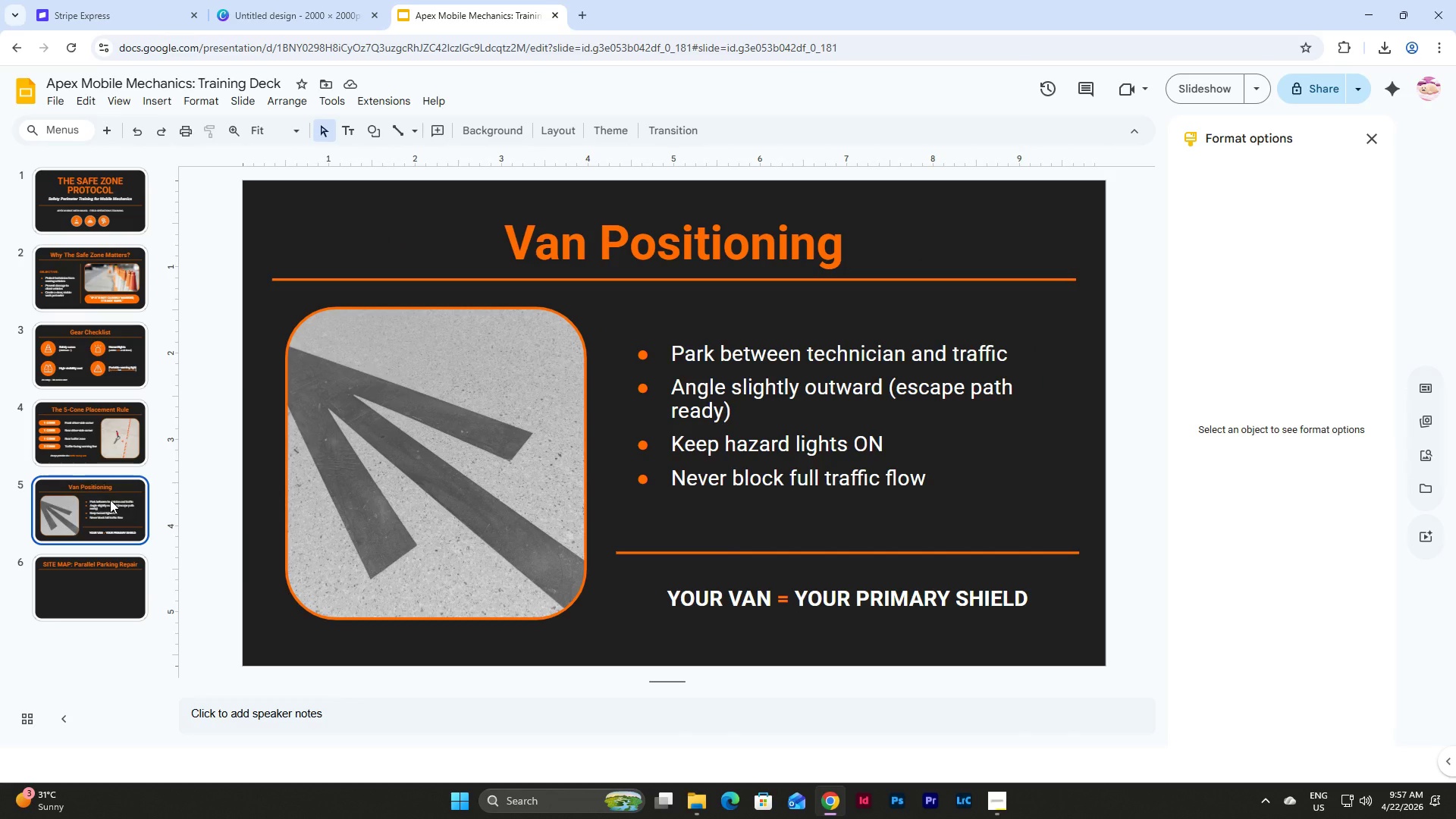 
left_click([105, 436])
 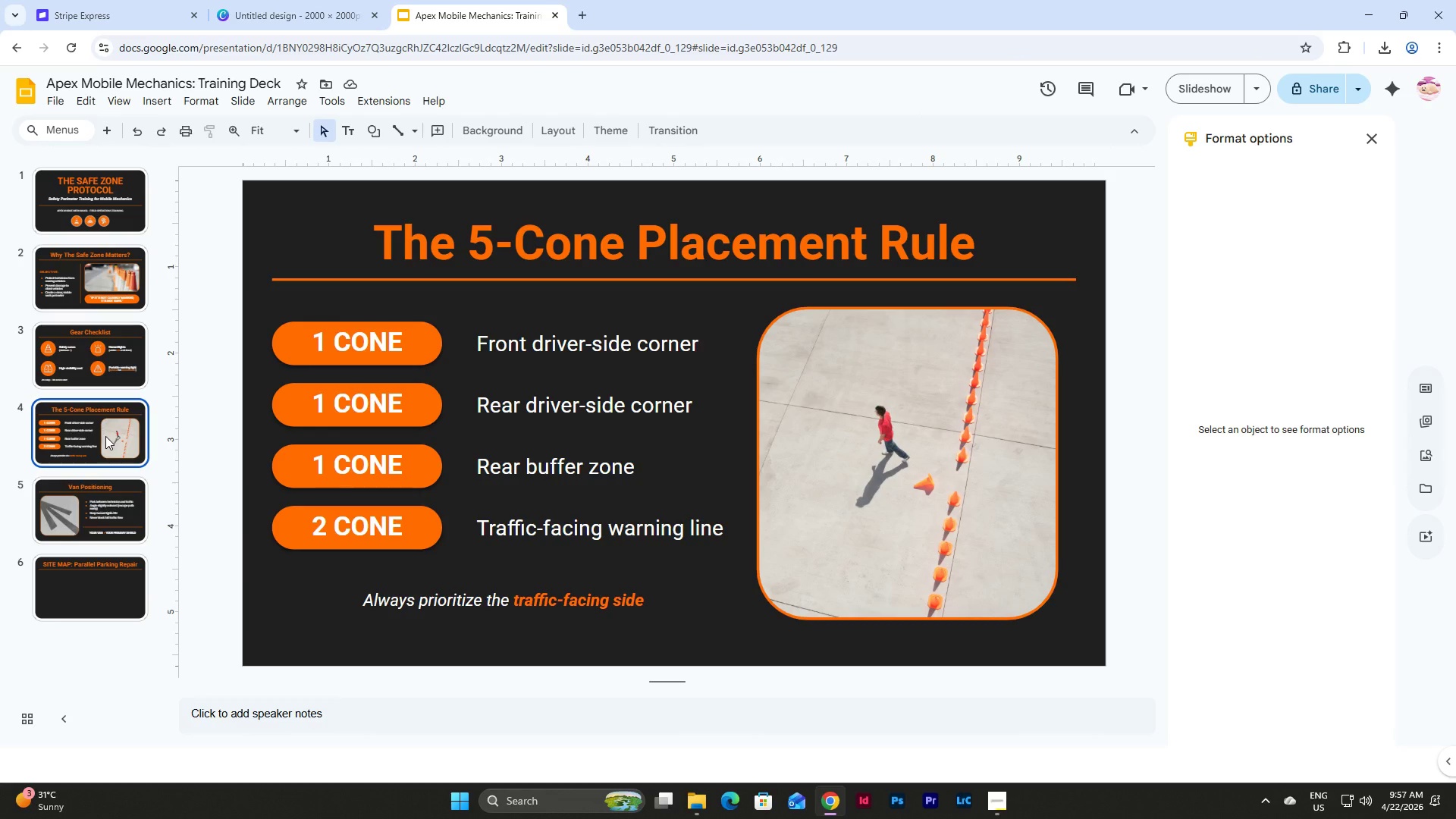 
left_click([113, 379])
 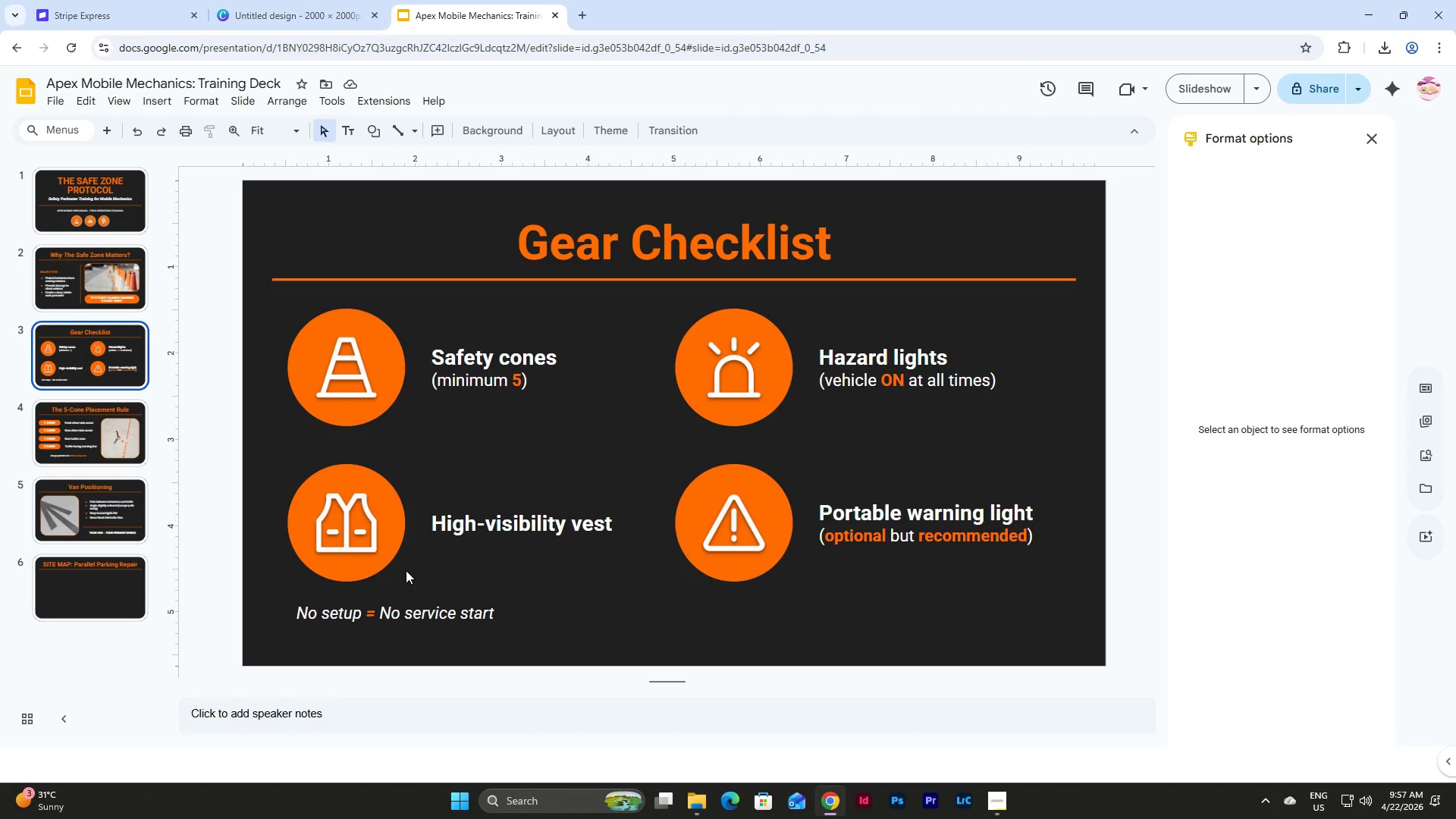 
wait(10.33)
 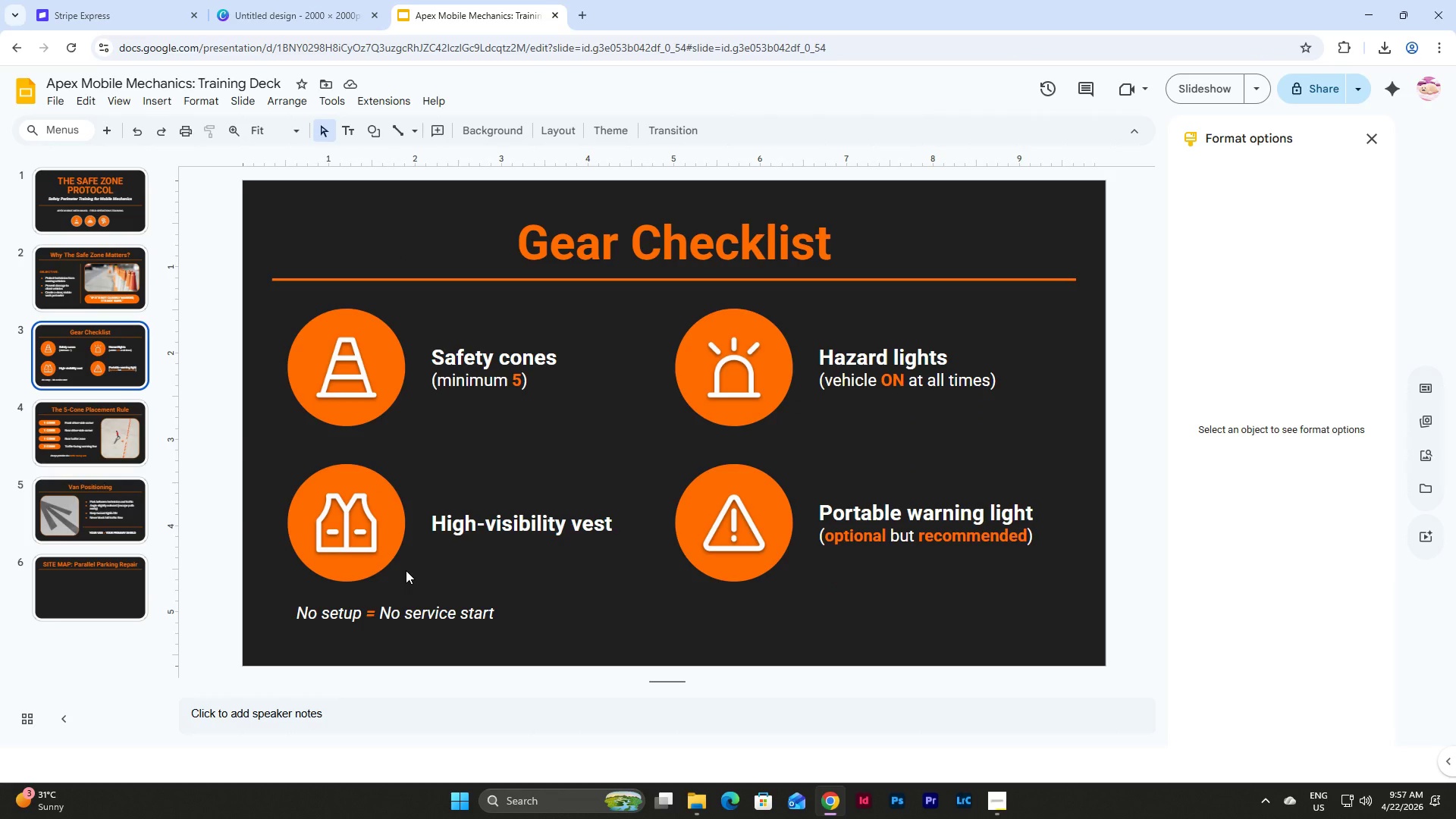 
left_click([118, 277])
 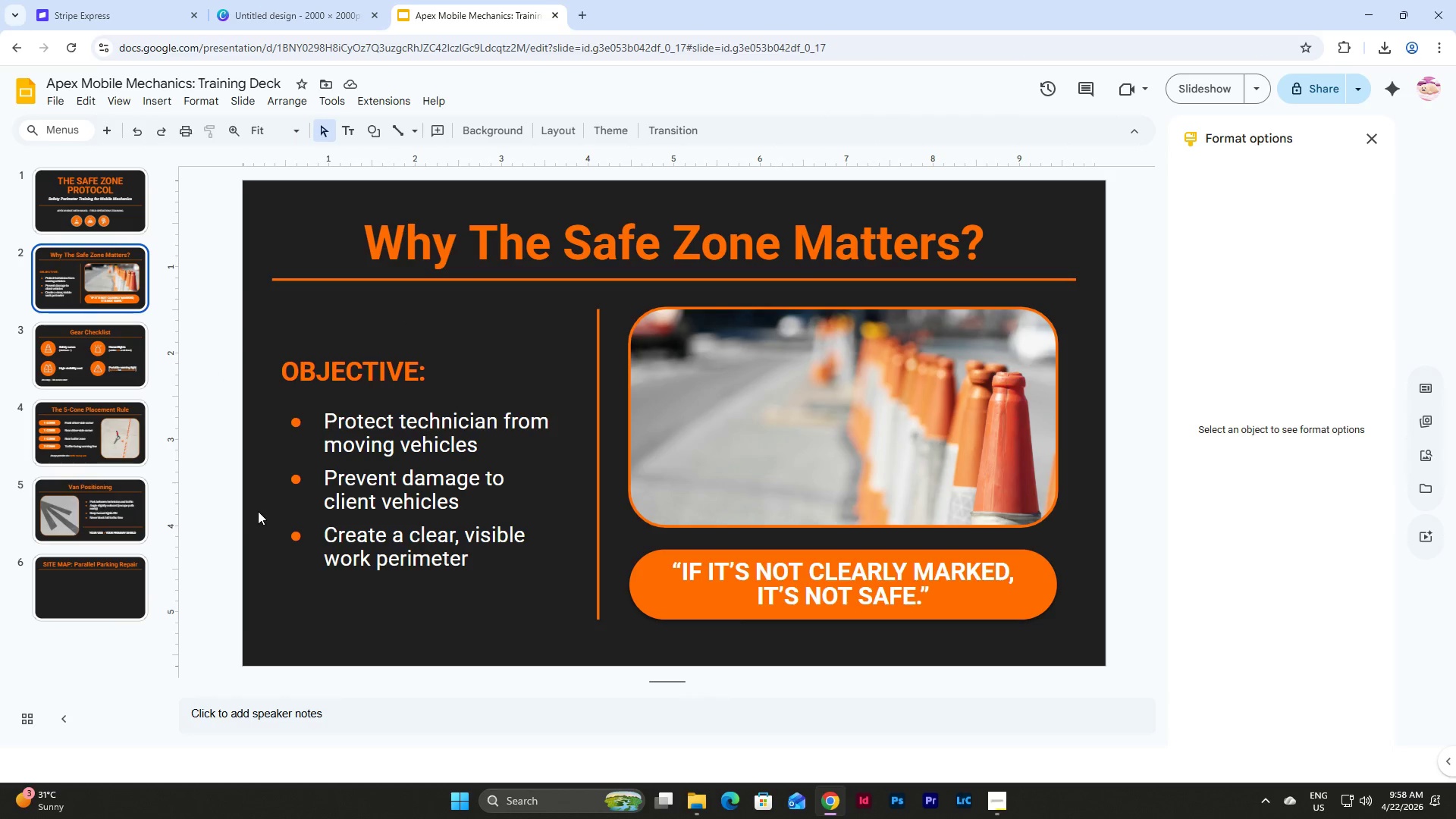 
left_click([89, 566])
 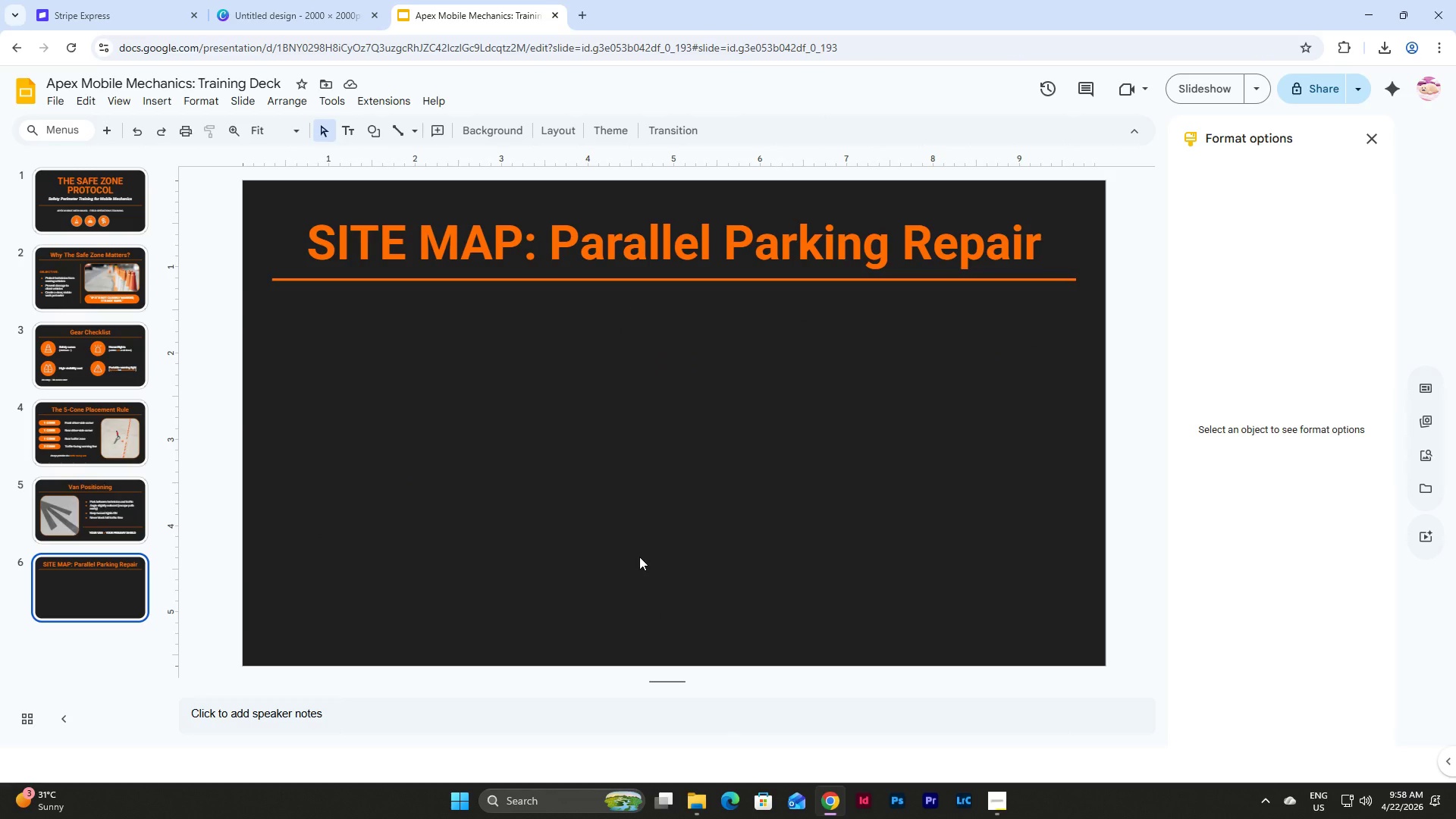 
wait(52.62)
 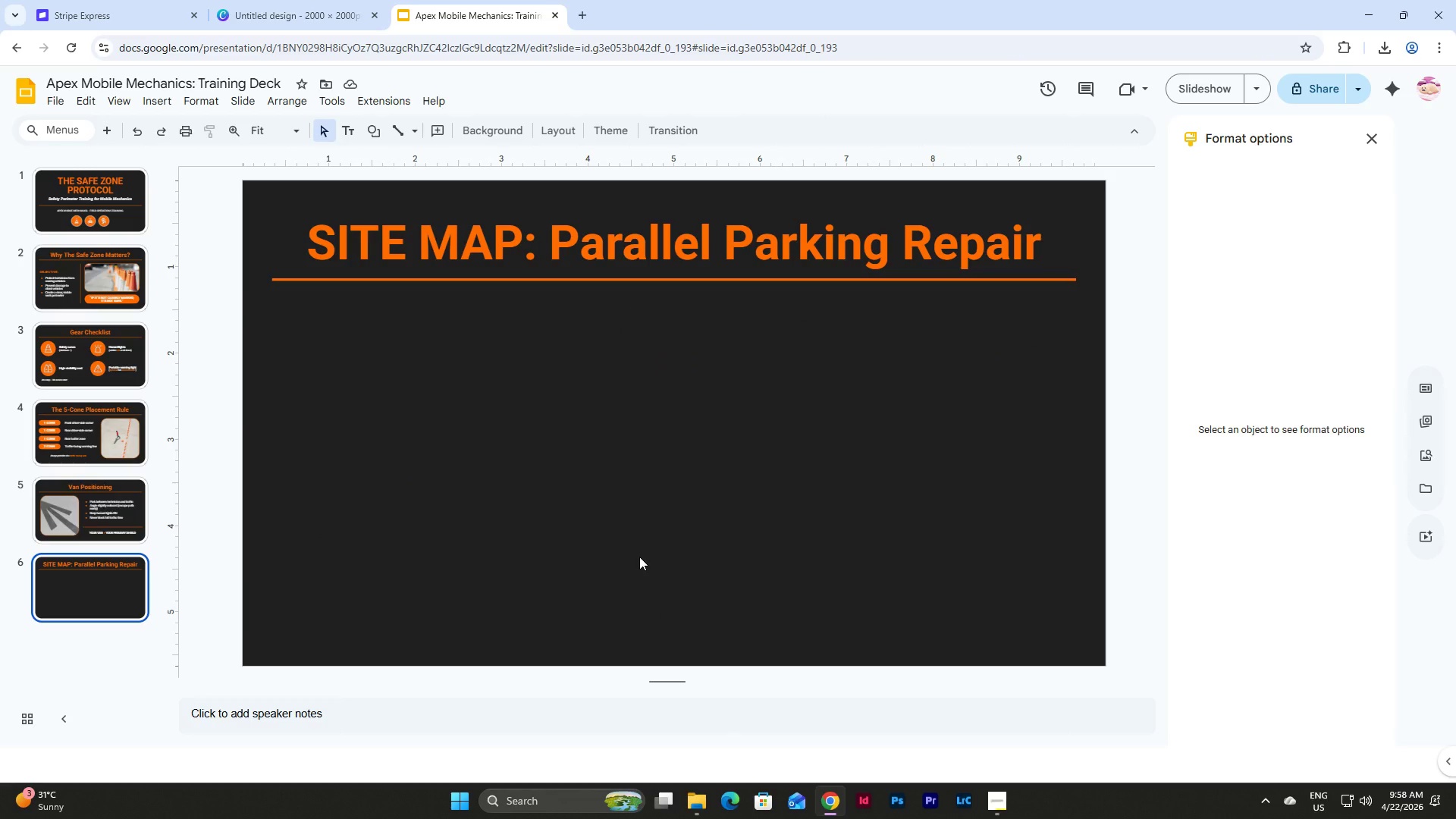 
double_click([123, 540])
 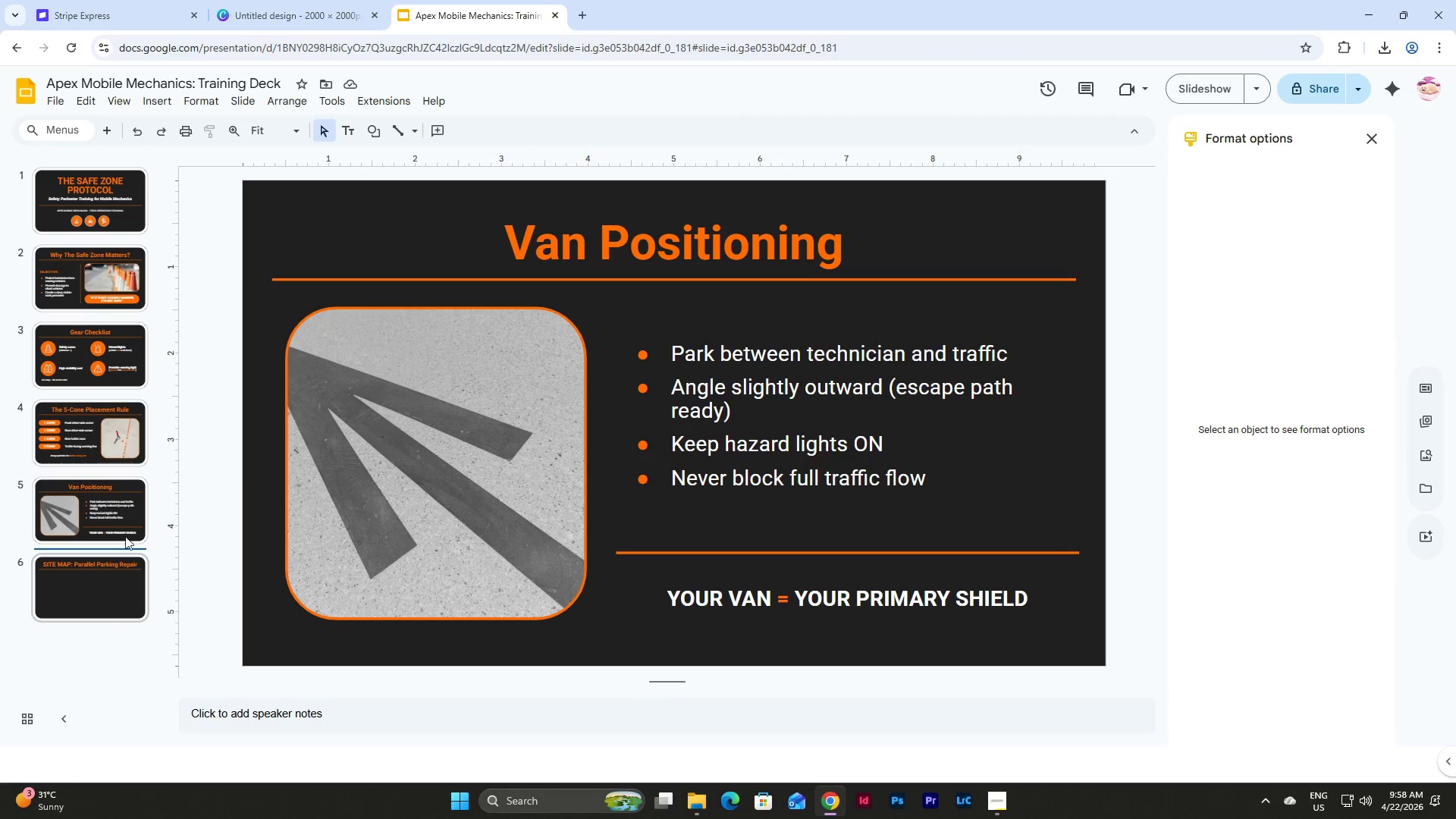 
left_click([117, 510])
 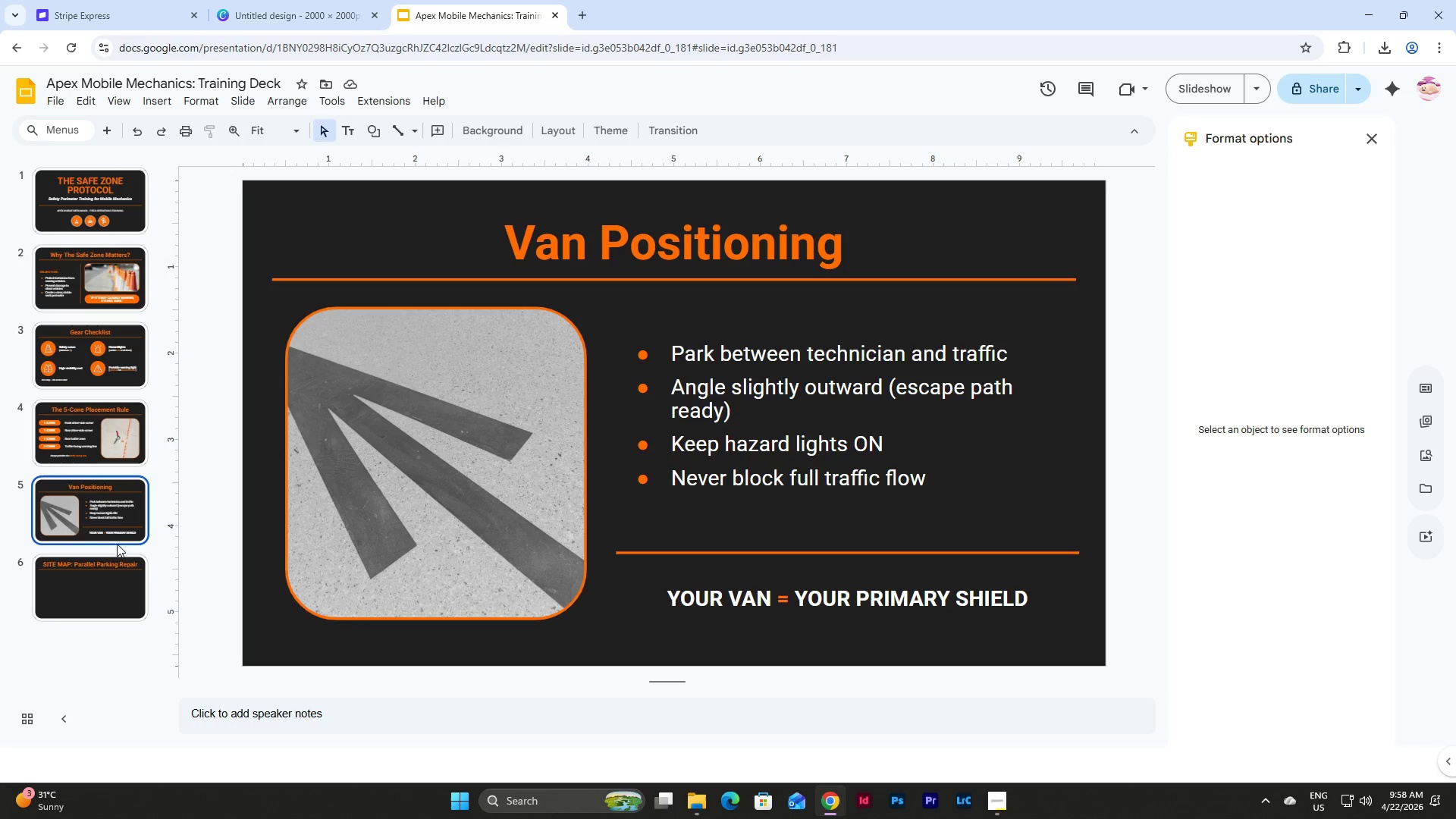 
left_click([118, 601])
 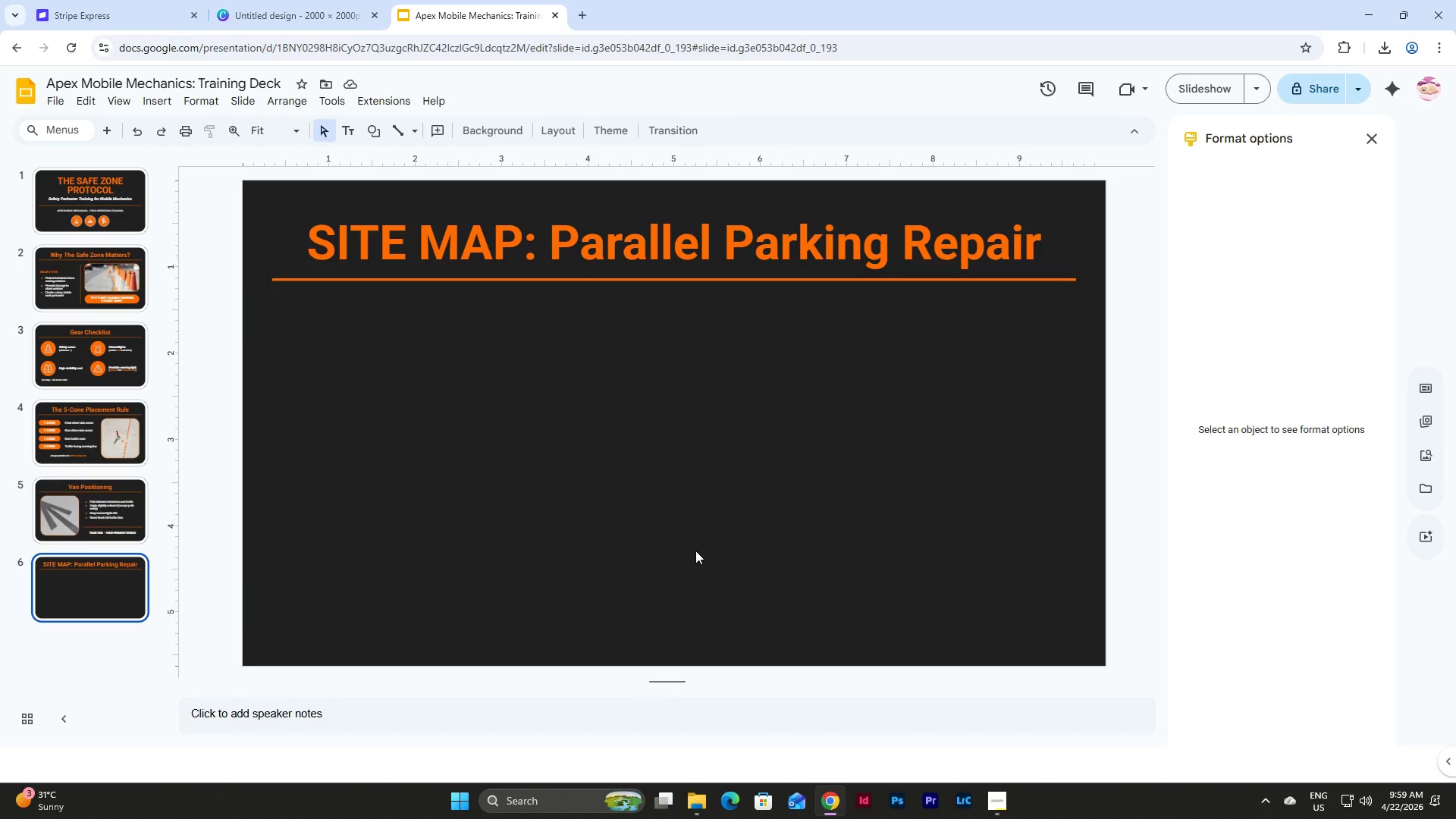 
wait(17.72)
 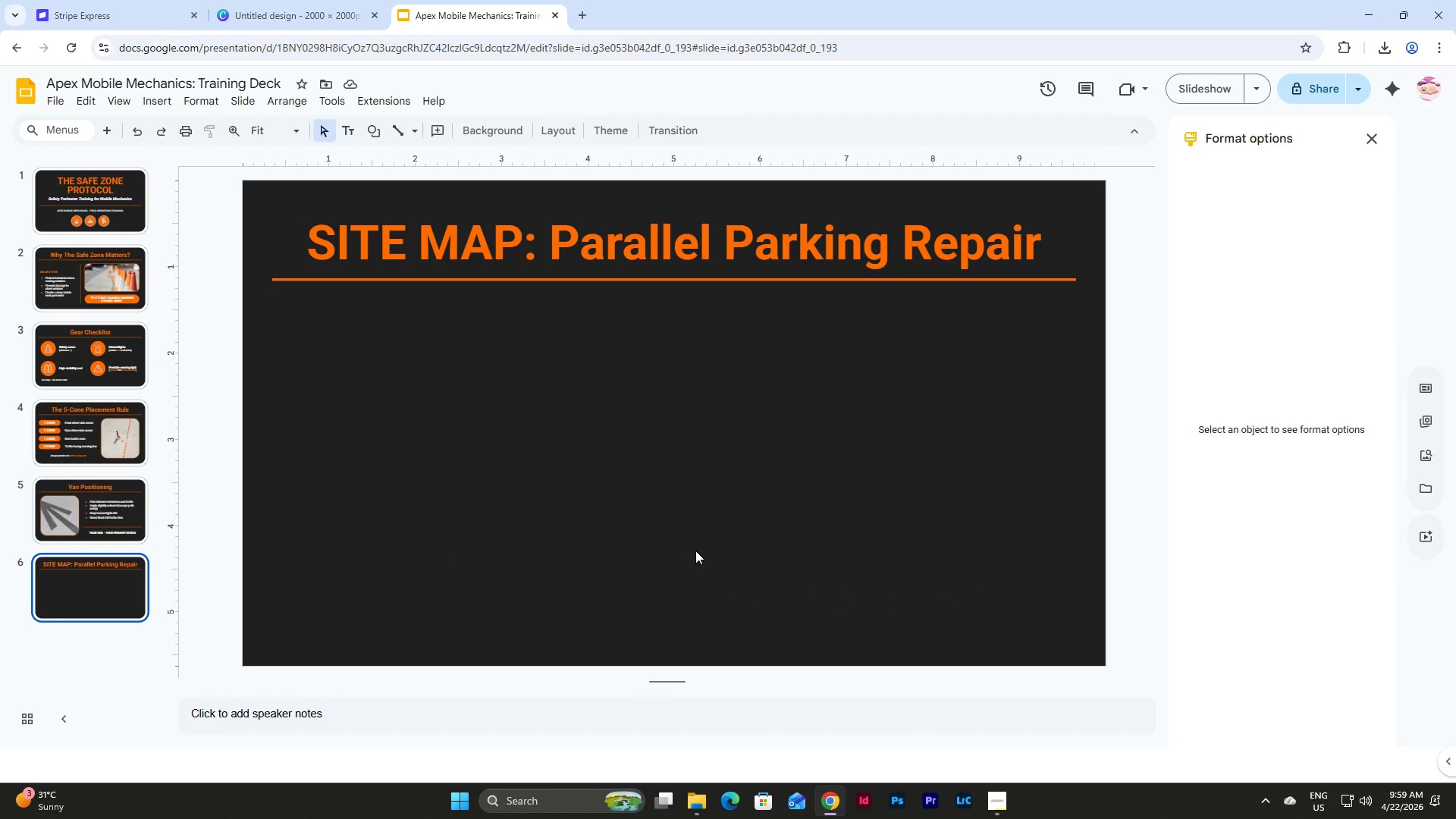 
left_click([996, 804])